 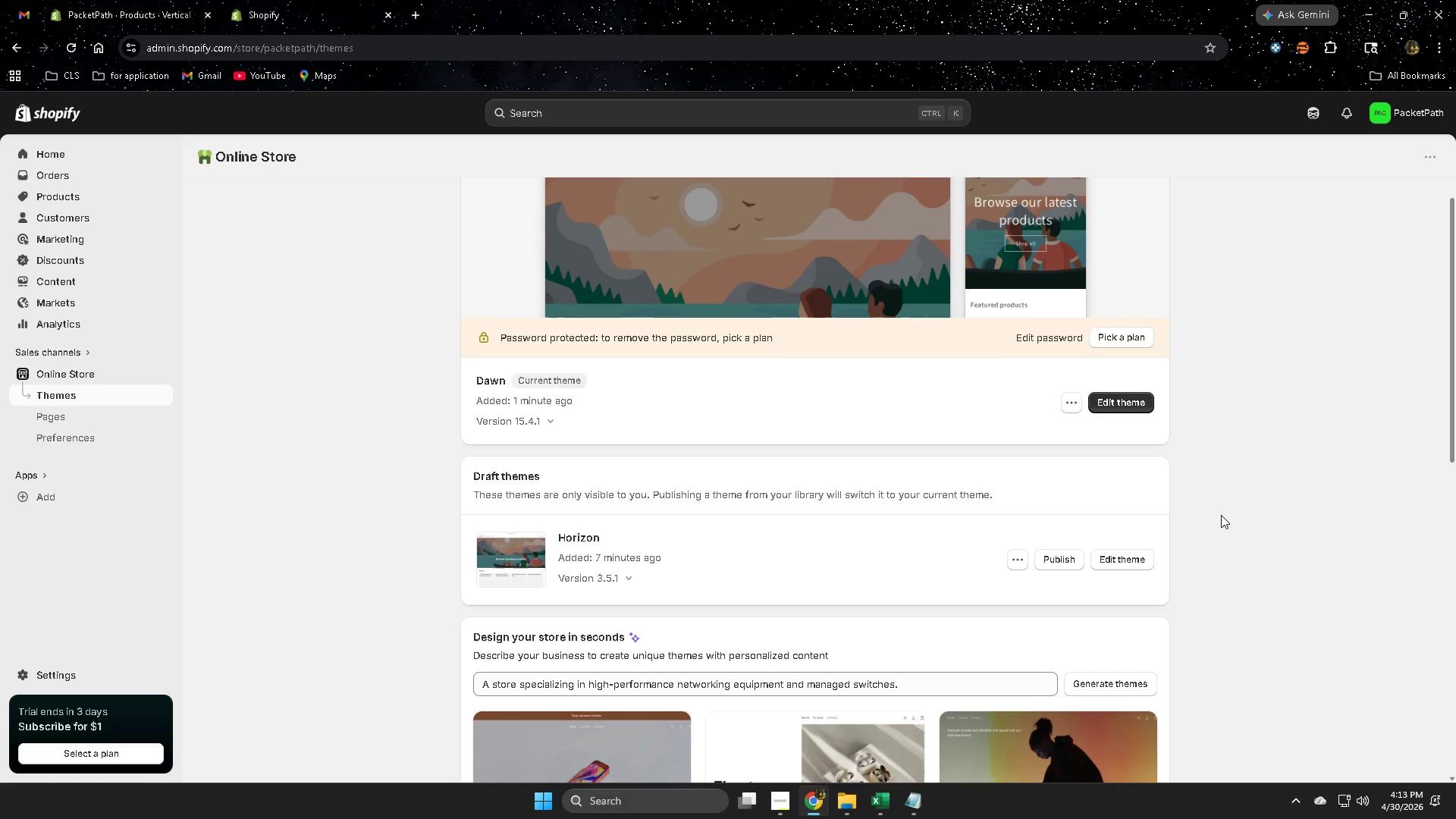 
scroll: coordinate [1271, 479], scroll_direction: up, amount: 4.0
 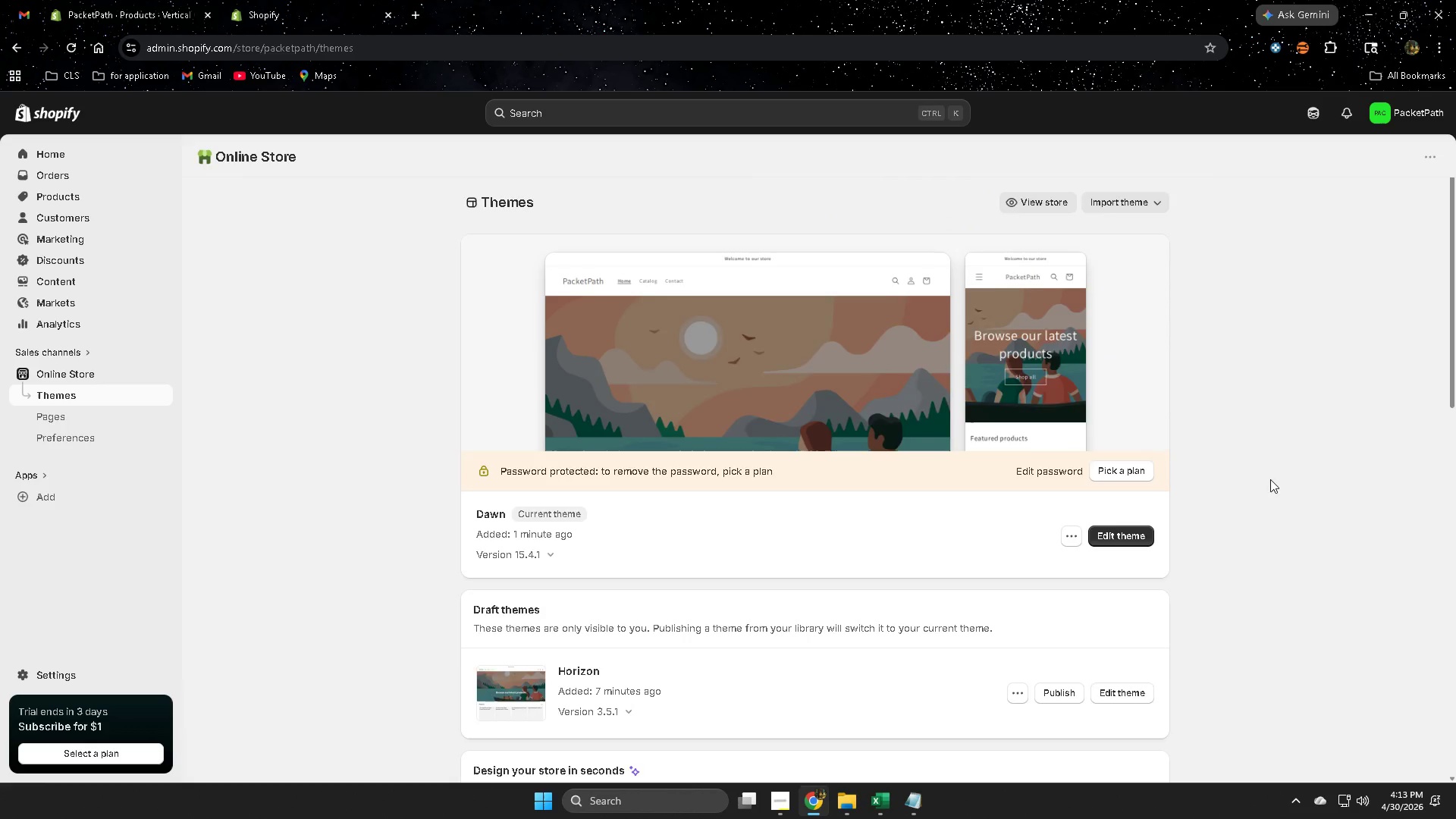 
scroll: coordinate [1260, 484], scroll_direction: down, amount: 6.0
 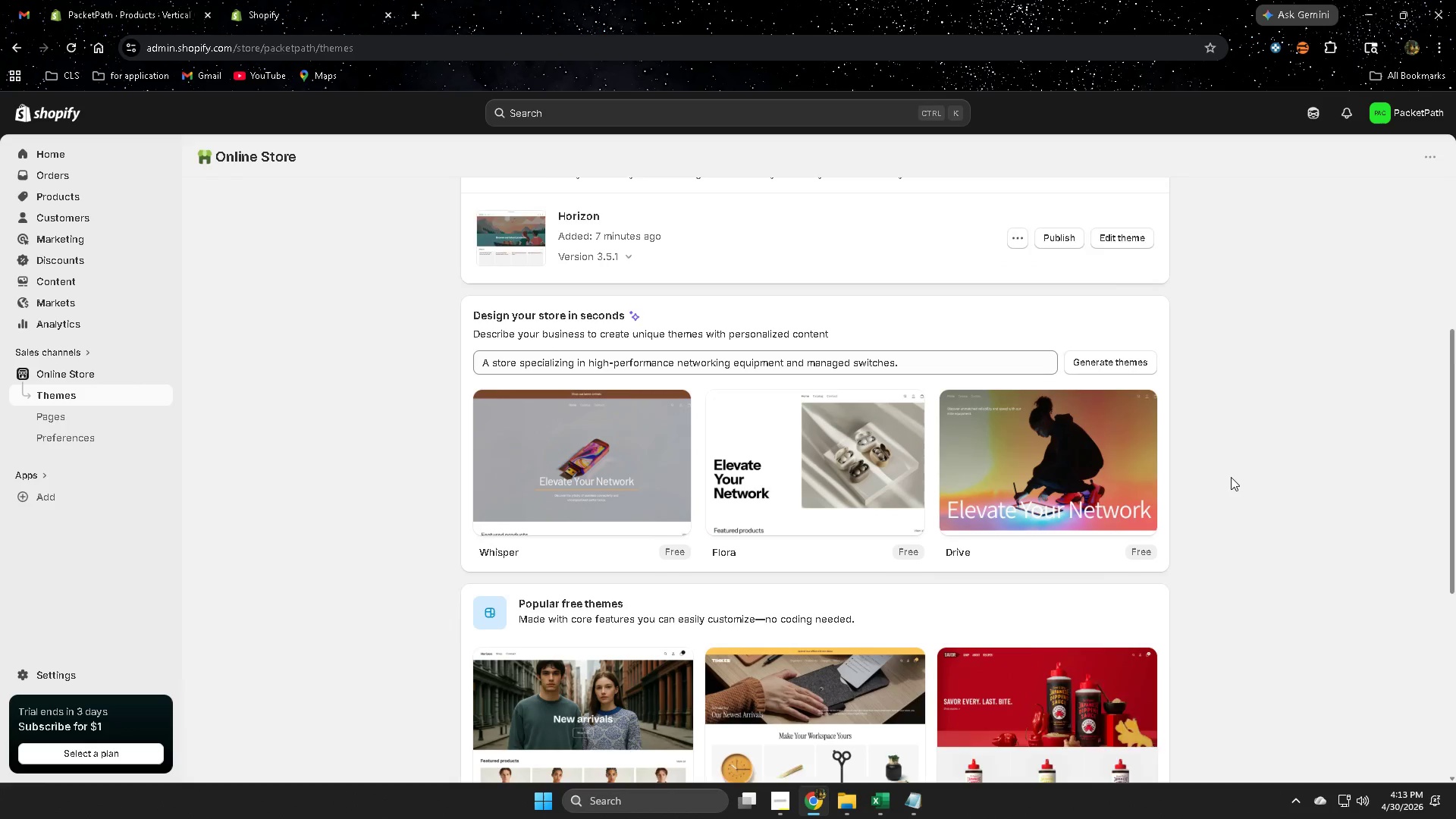 
scroll: coordinate [1231, 477], scroll_direction: none, amount: 0.0
 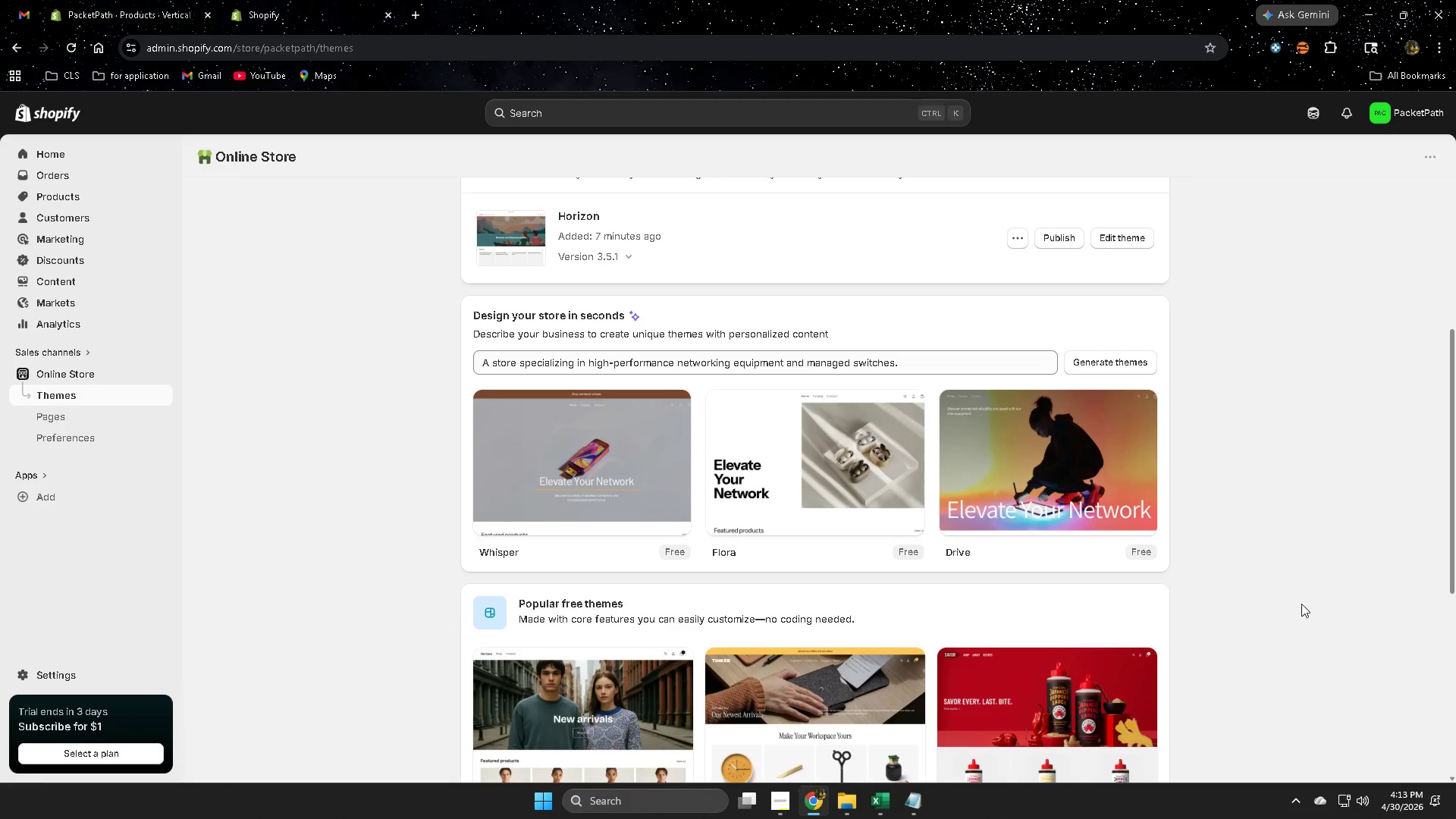 
scroll: coordinate [1319, 593], scroll_direction: down, amount: 2.0
 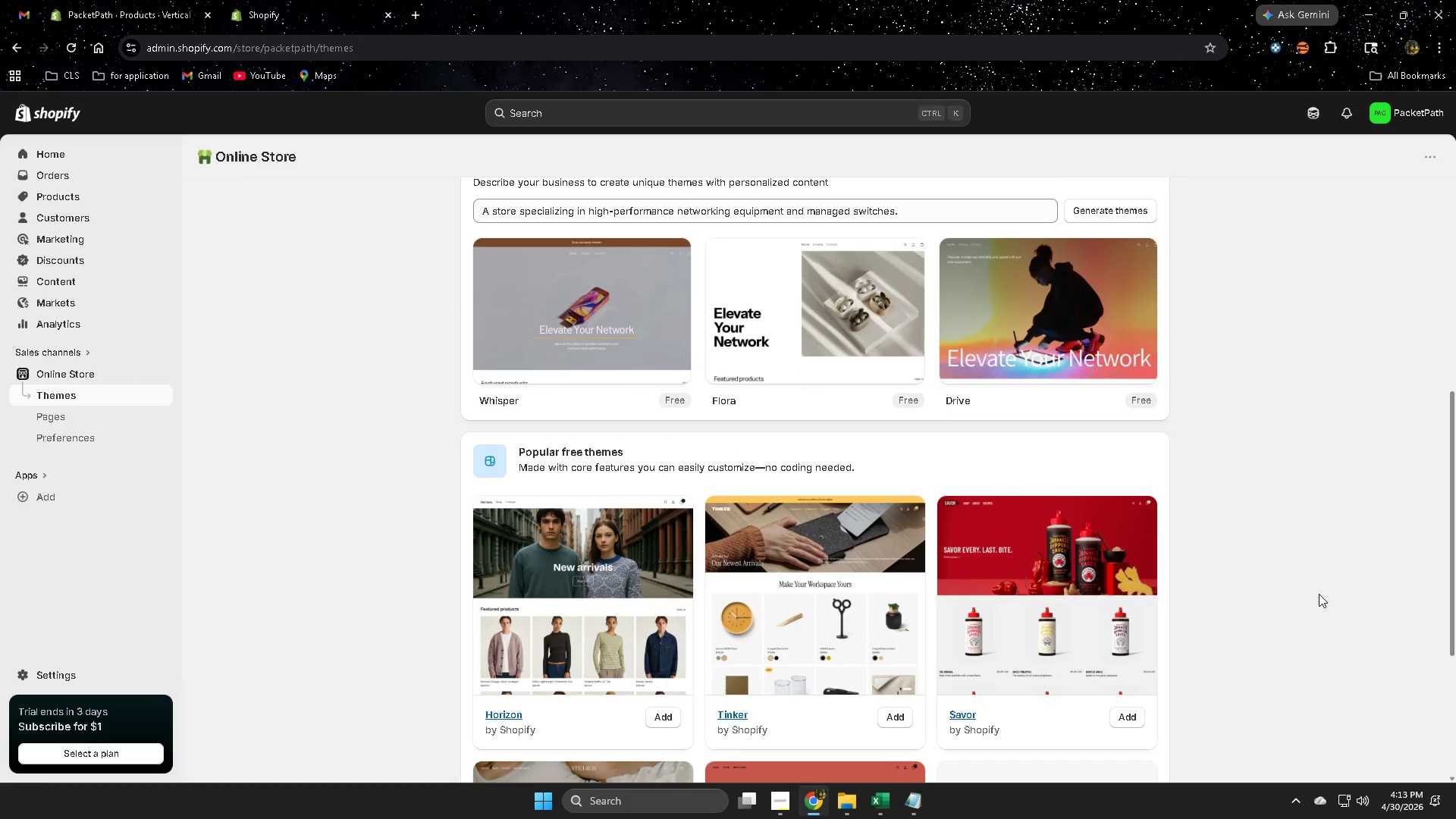 
scroll: coordinate [1319, 594], scroll_direction: up, amount: 9.0
 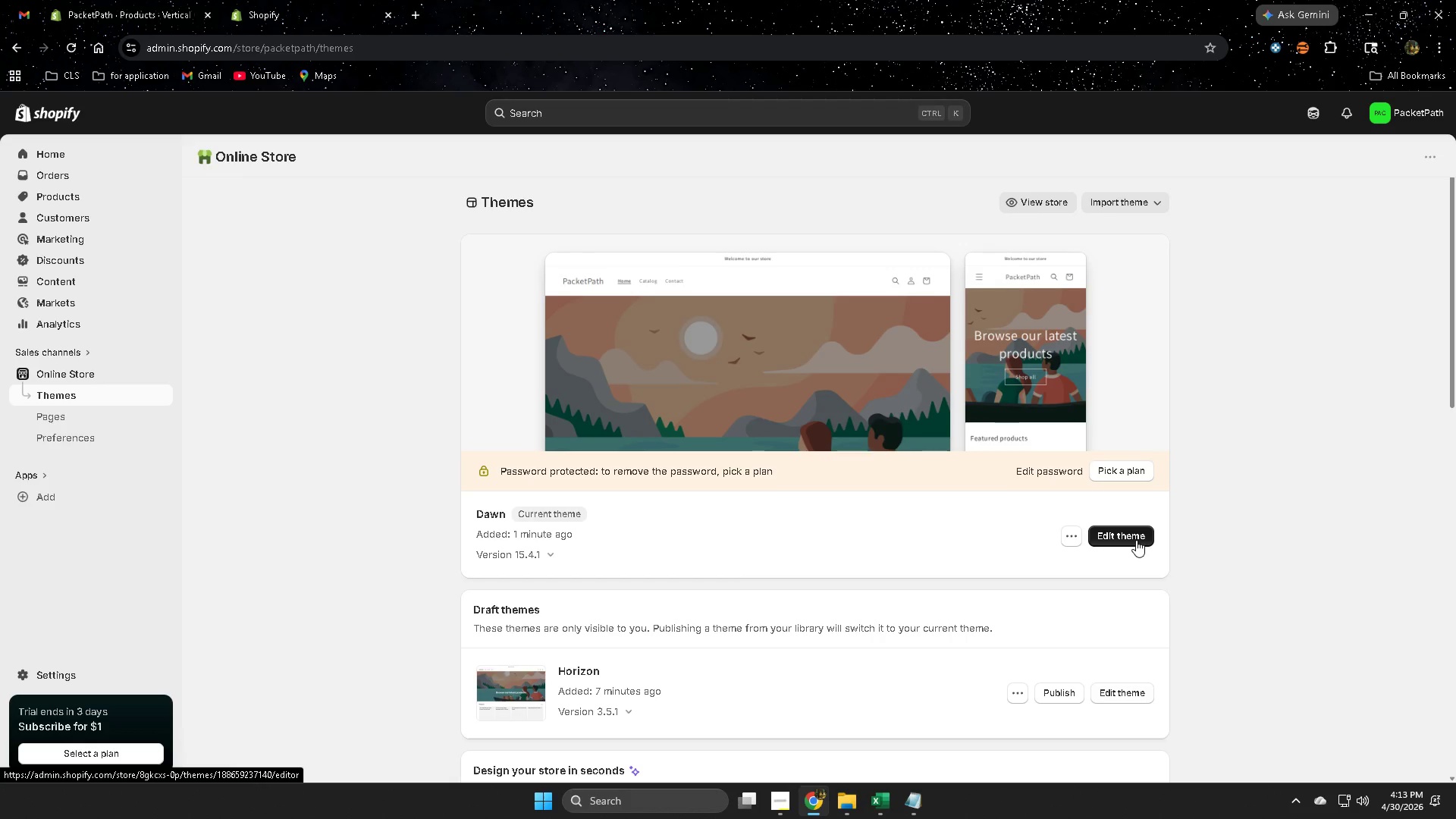 
left_click([1125, 538])
 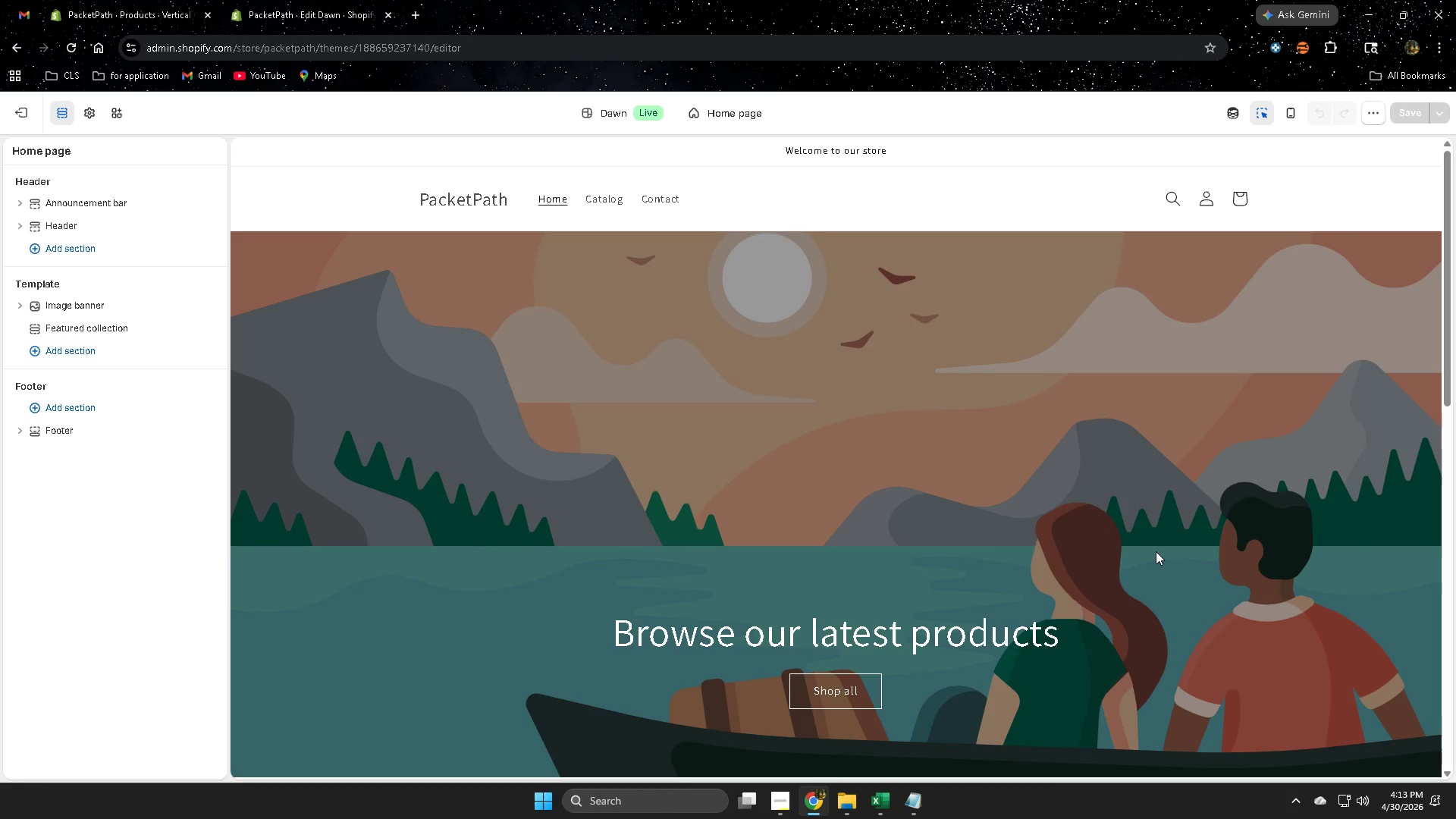 
left_click([1097, 524])
 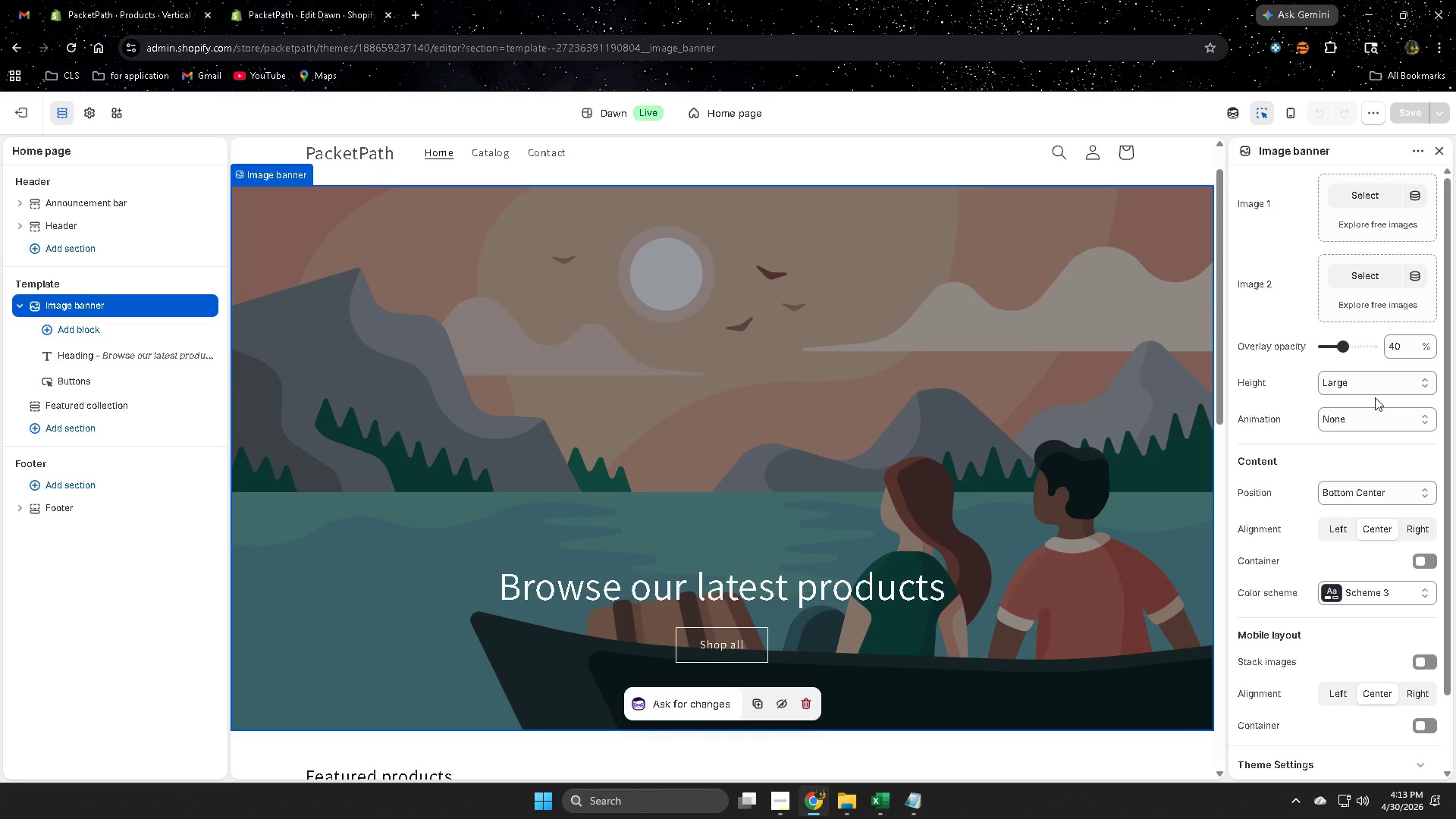 
left_click([1372, 383])
 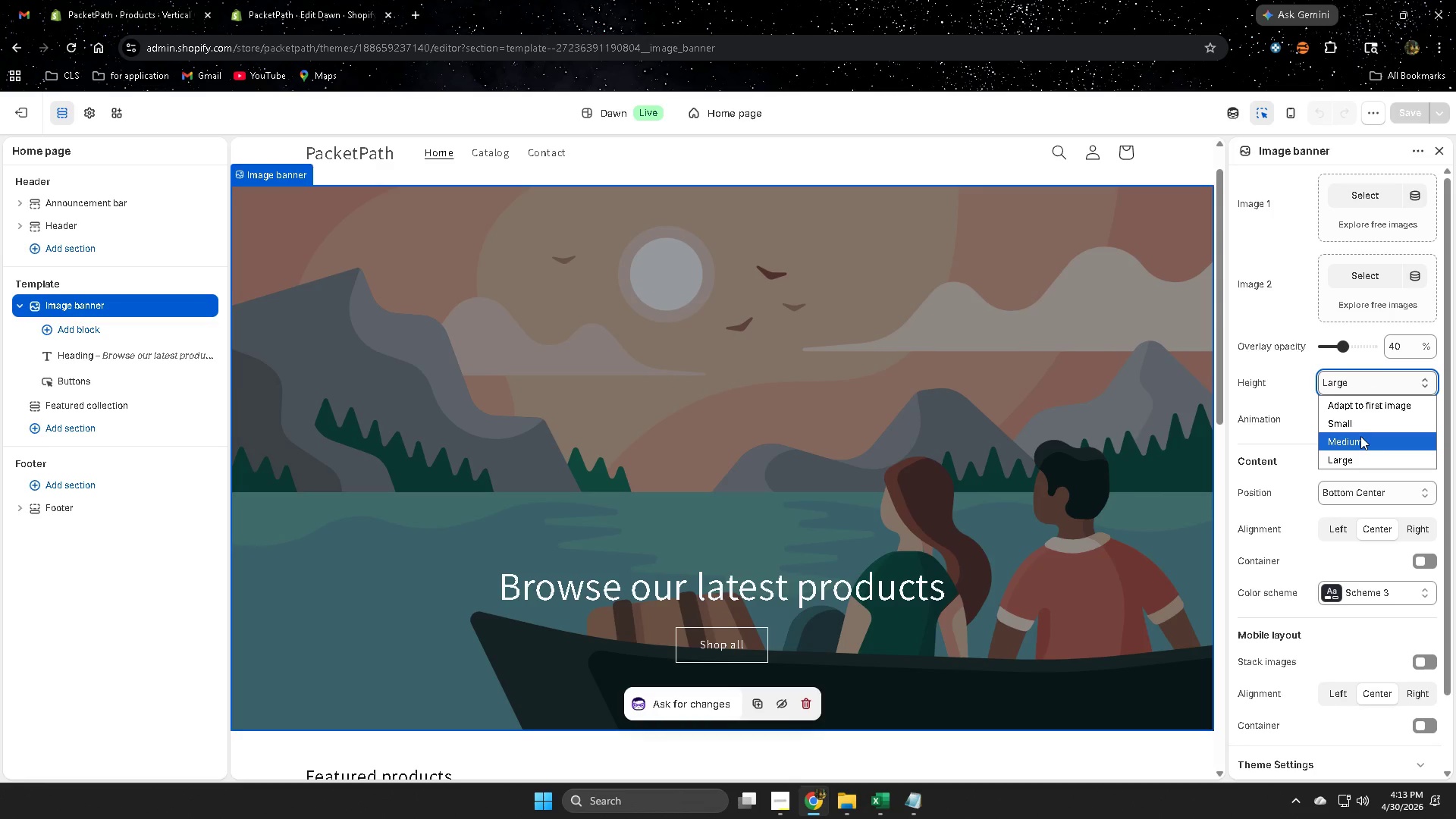 
left_click([1360, 442])
 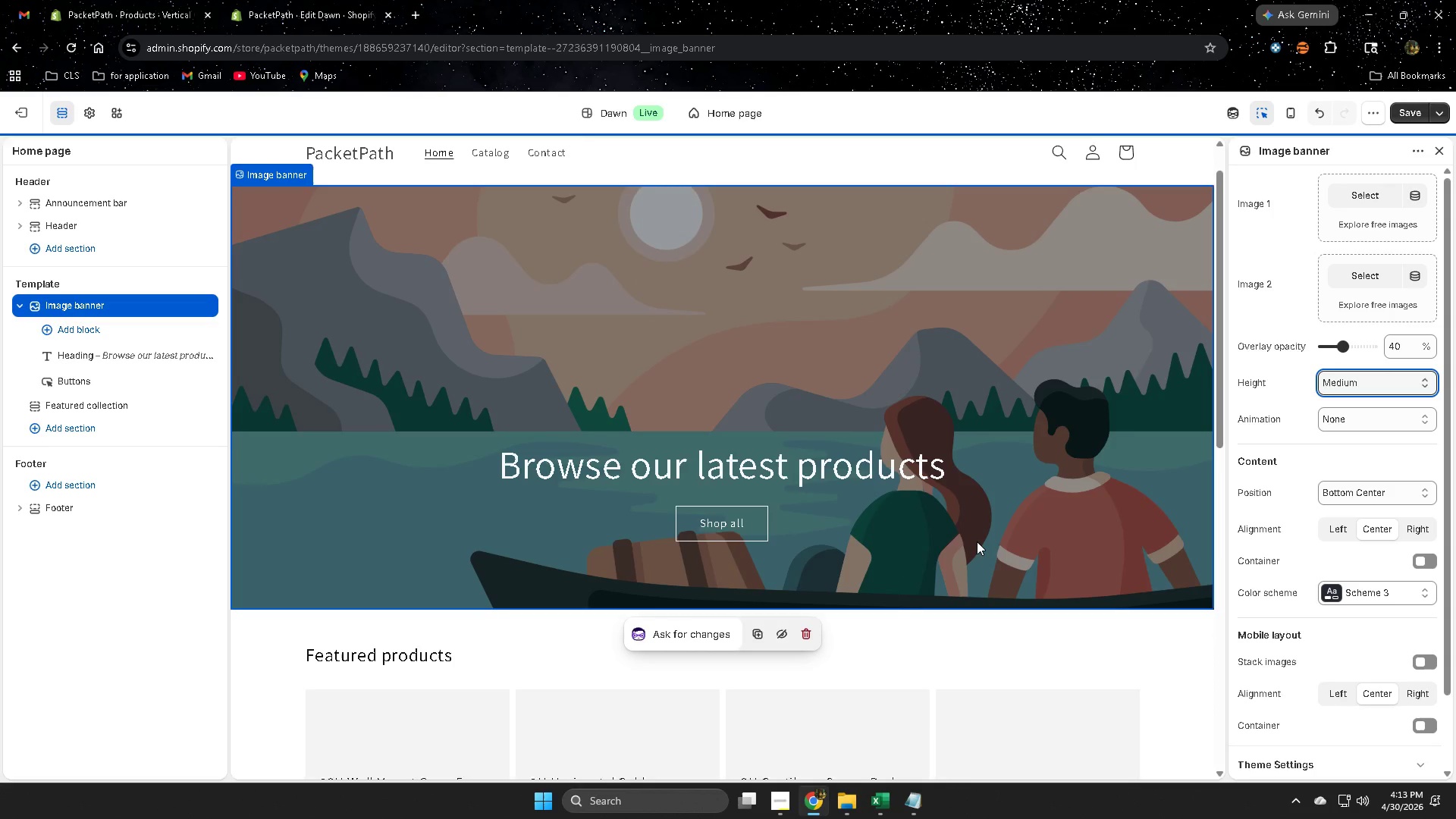 
scroll: coordinate [977, 541], scroll_direction: up, amount: 6.0
 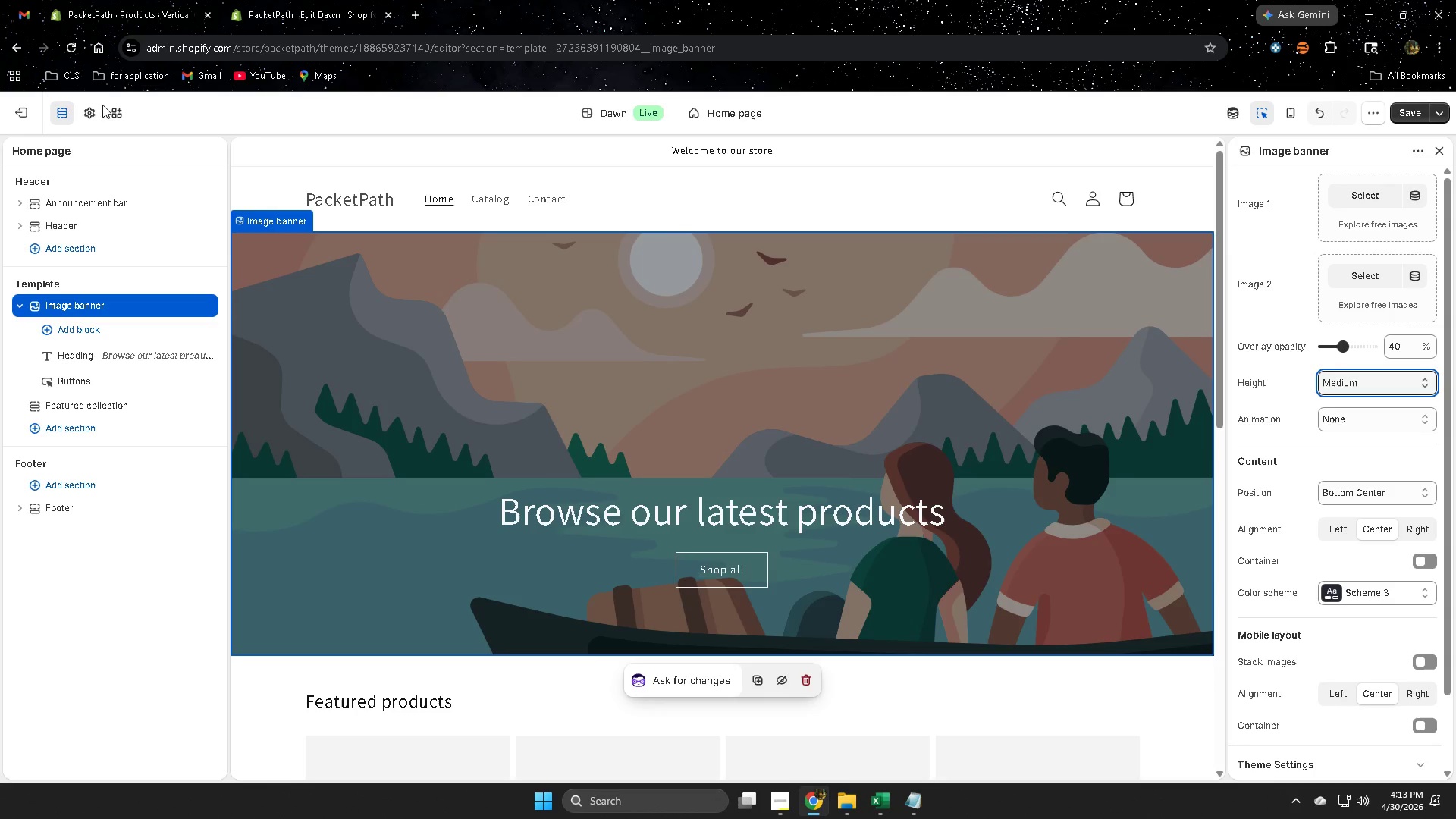 
left_click([91, 111])
 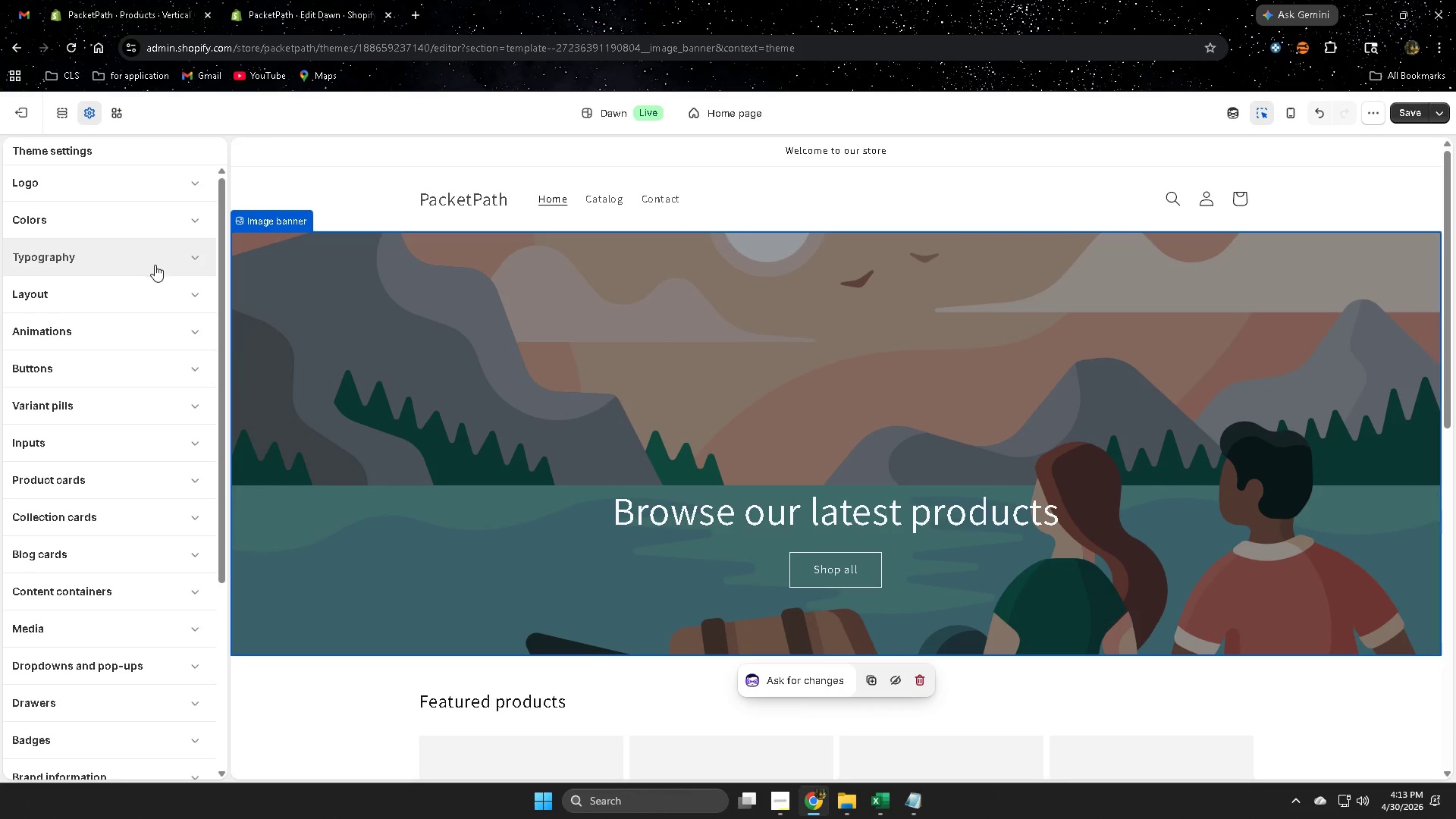 
left_click([179, 262])
 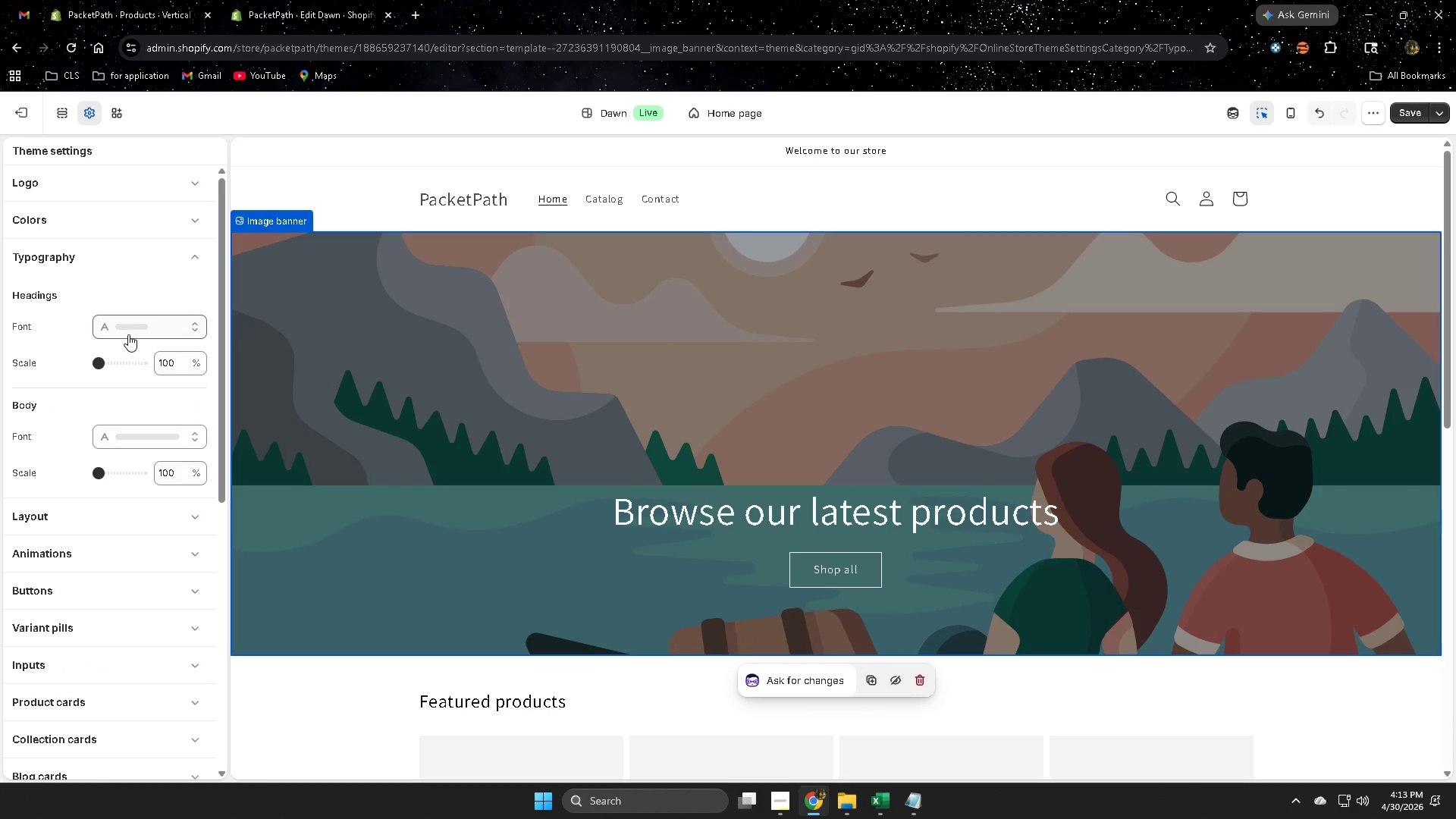 
left_click([130, 328])
 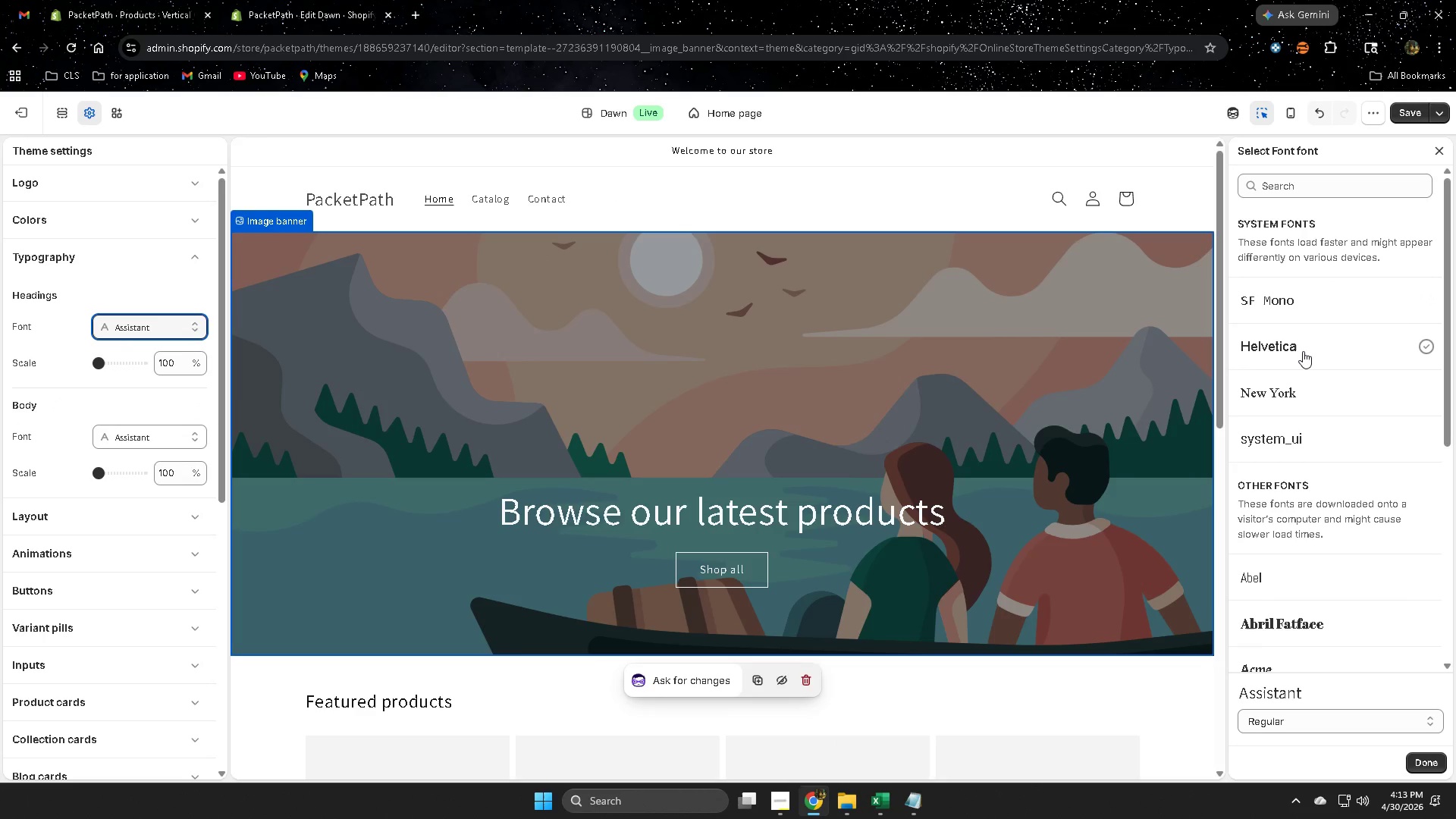 
wait(8.78)
 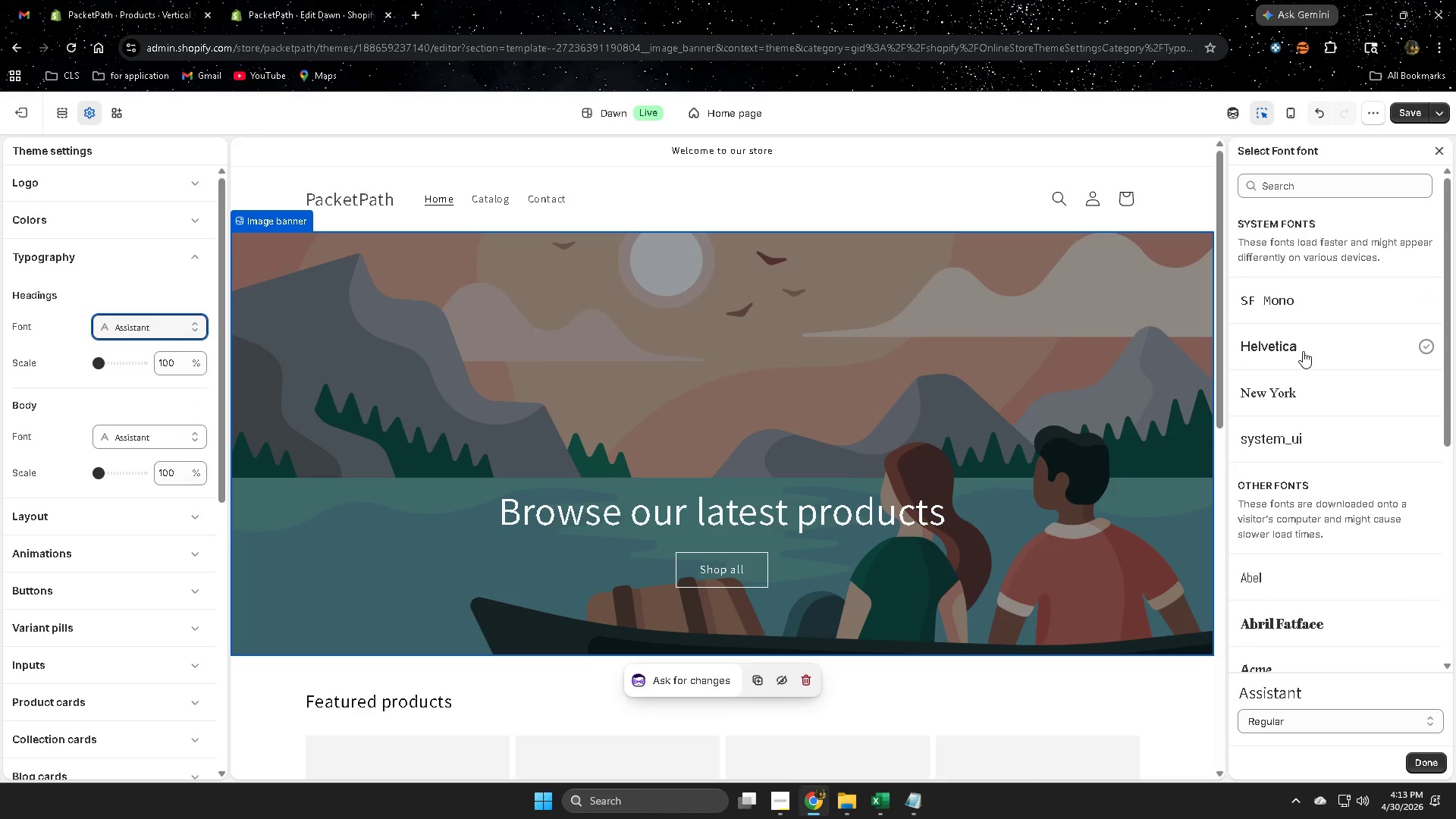 
left_click([1307, 184])
 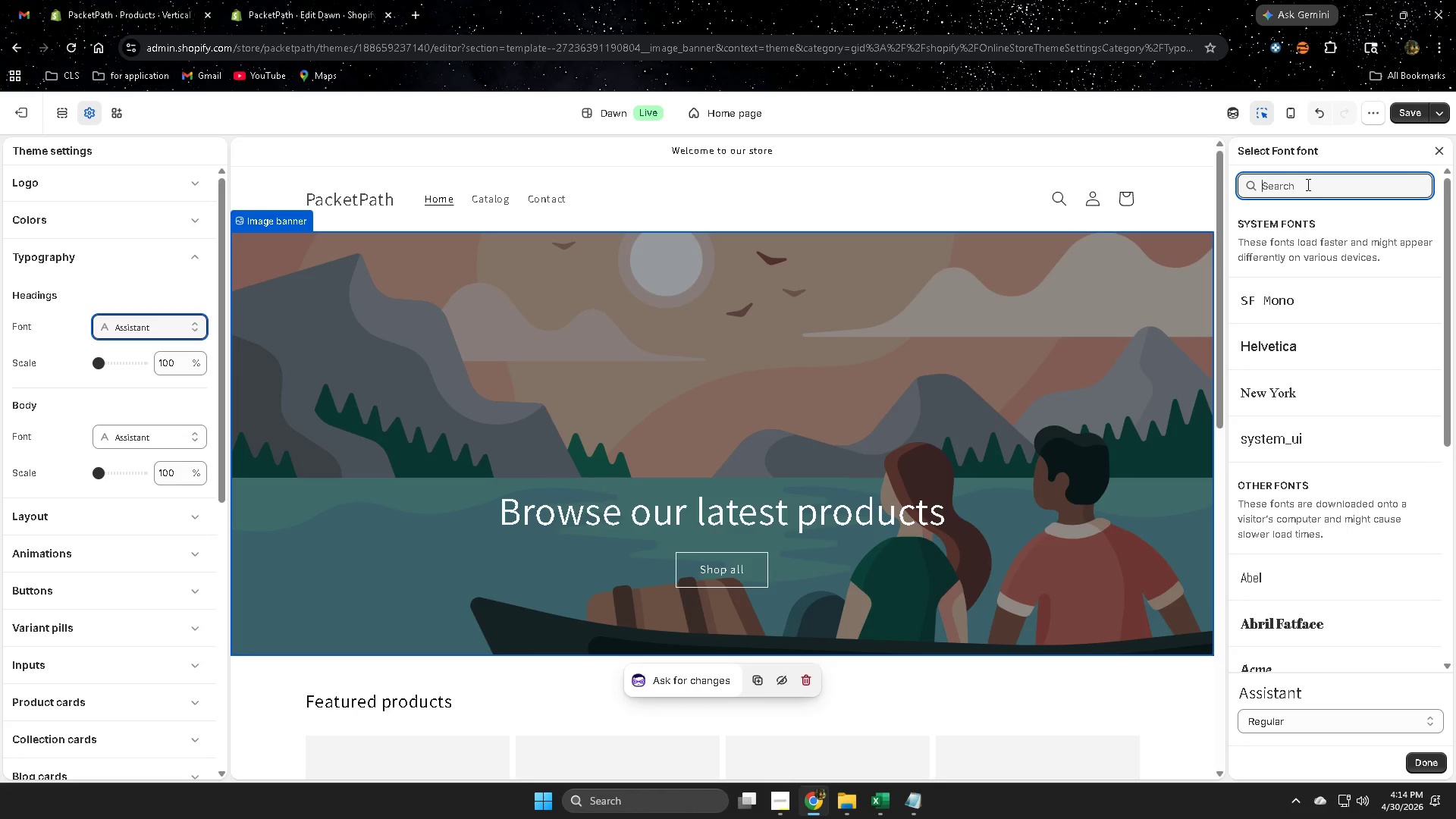 
type(san)
 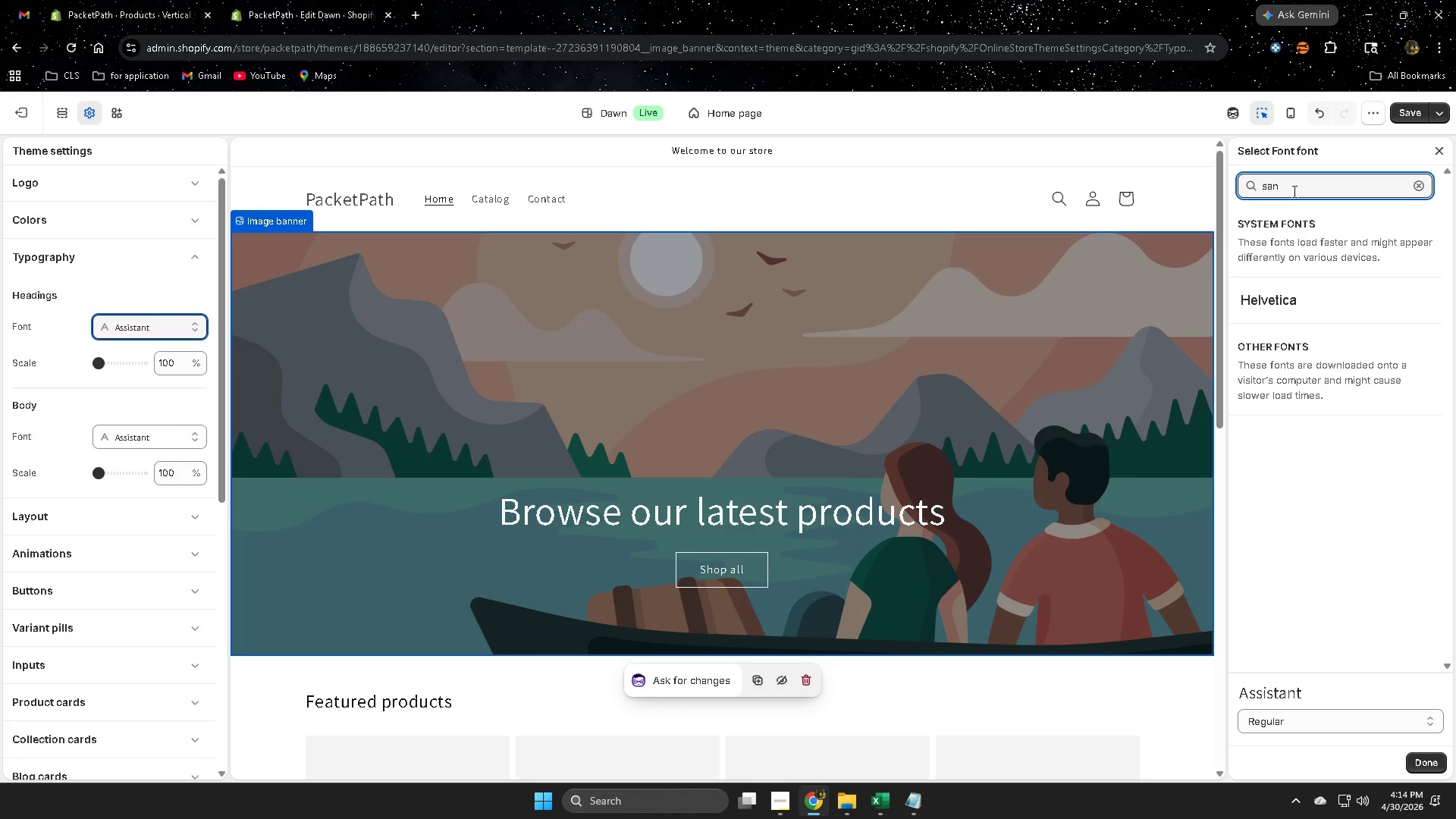 
wait(6.72)
 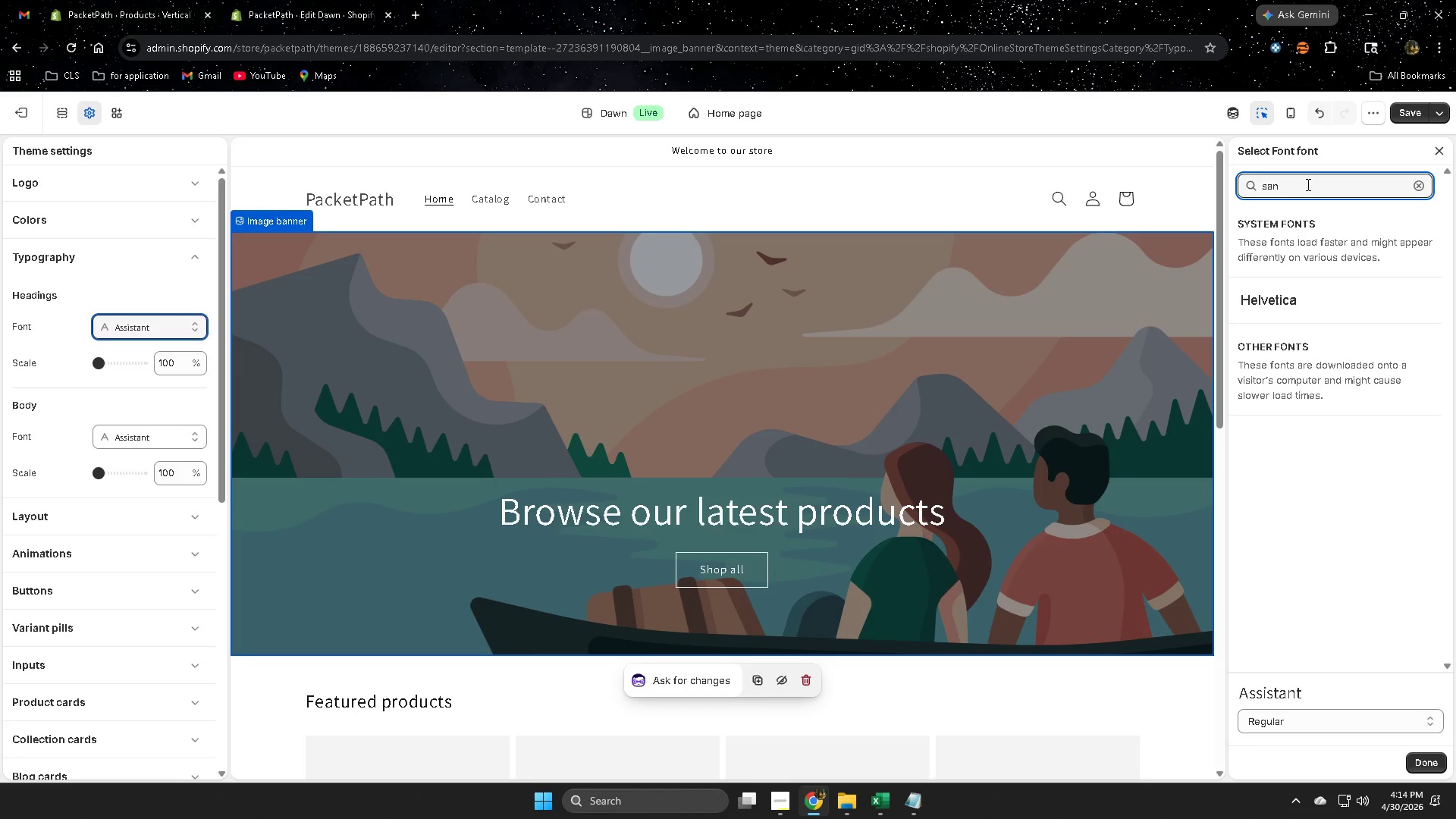 
left_click([774, 730])